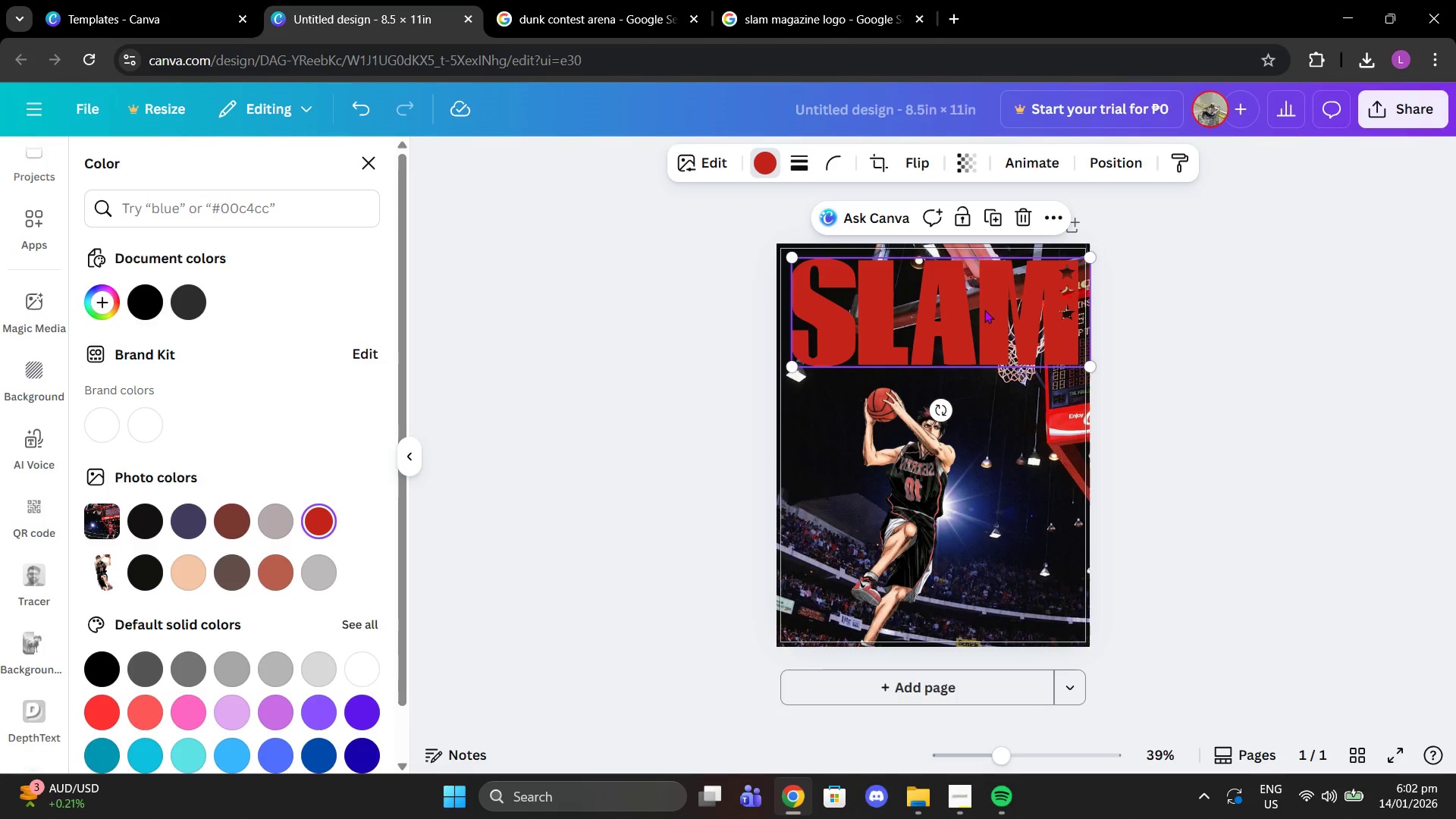 
left_click([996, 436])
 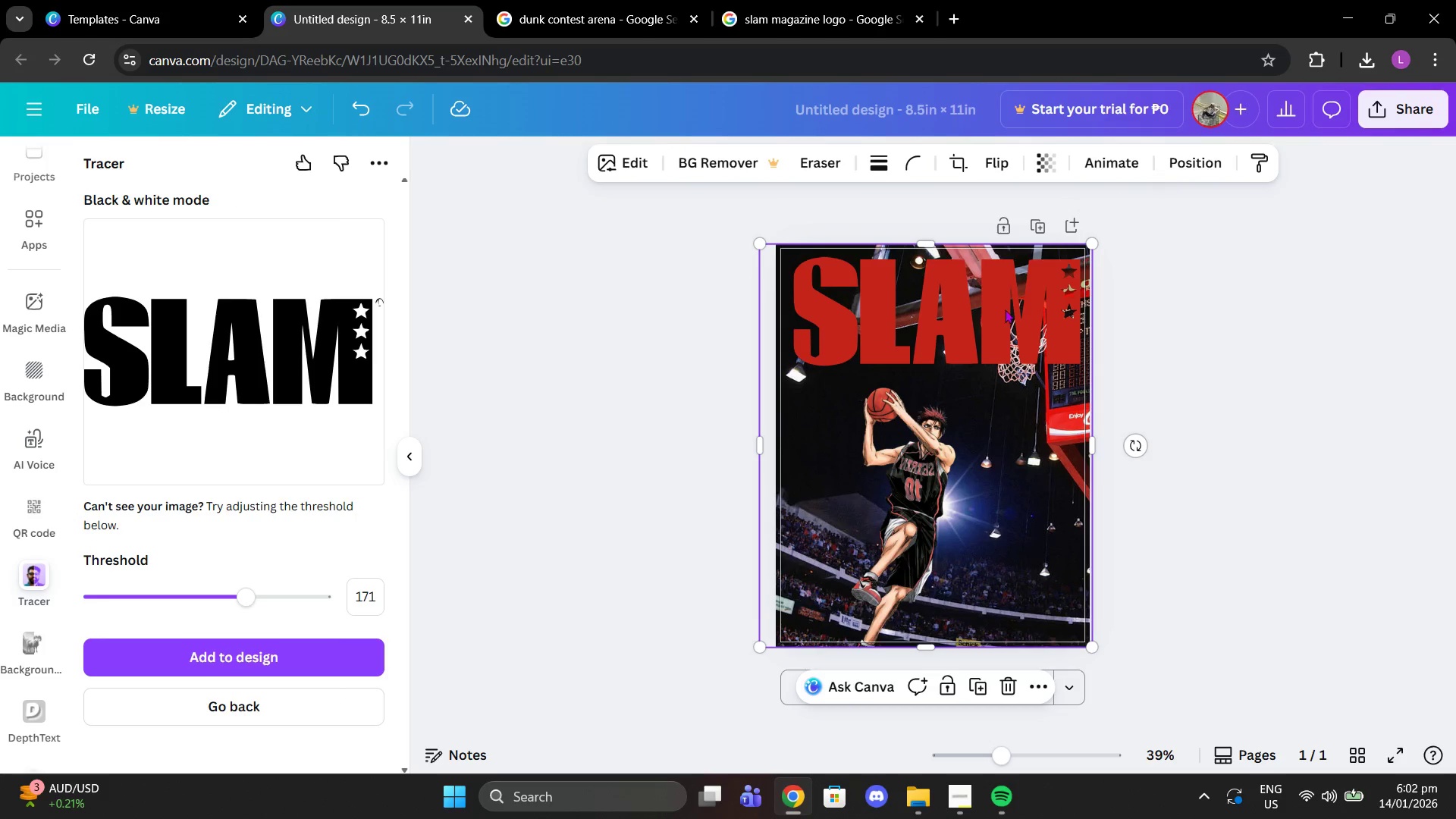 
left_click_drag(start_coordinate=[1007, 333], to_coordinate=[1003, 333])
 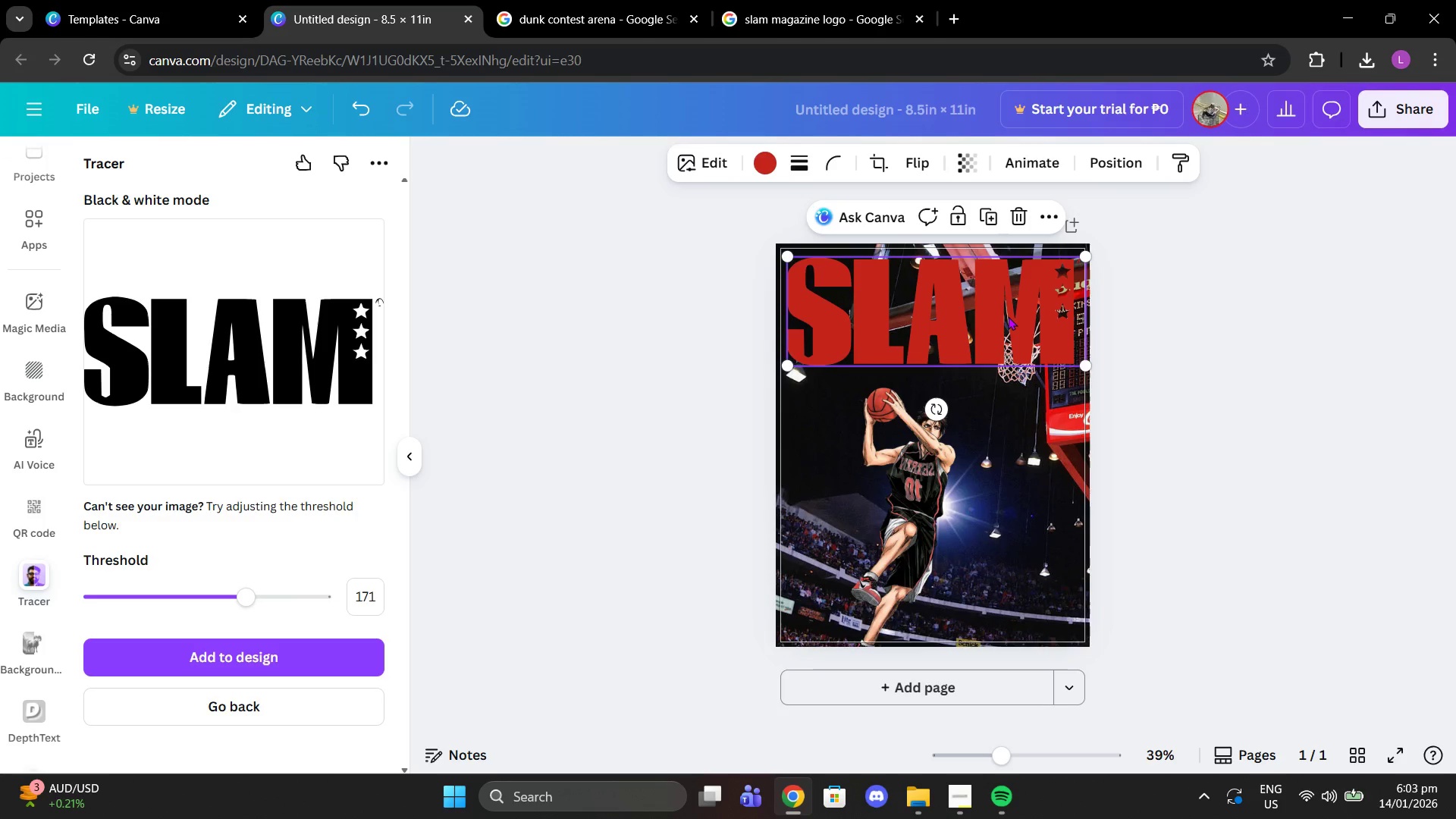 
left_click_drag(start_coordinate=[1008, 316], to_coordinate=[1008, 327])
 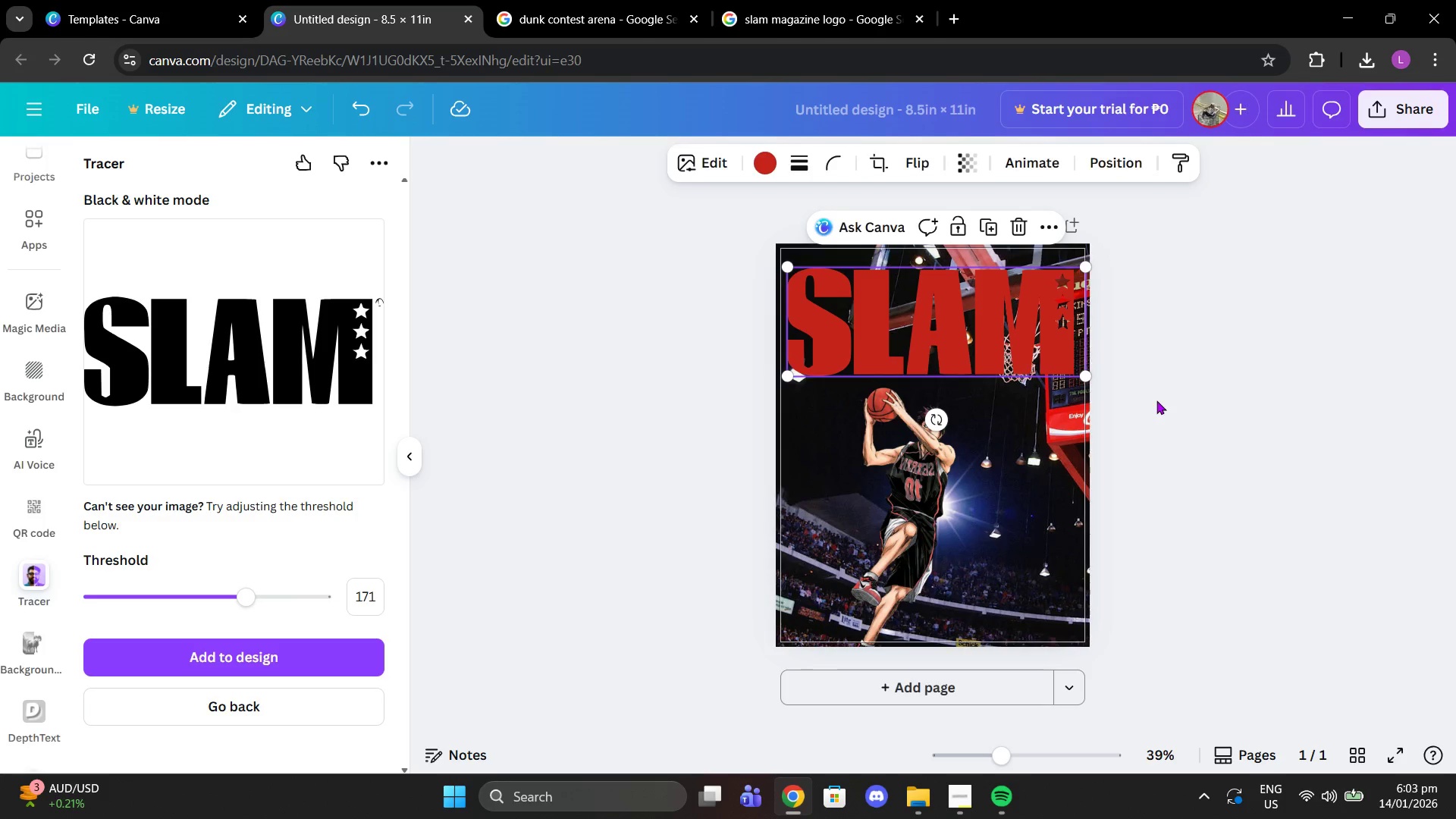 
left_click([1156, 400])
 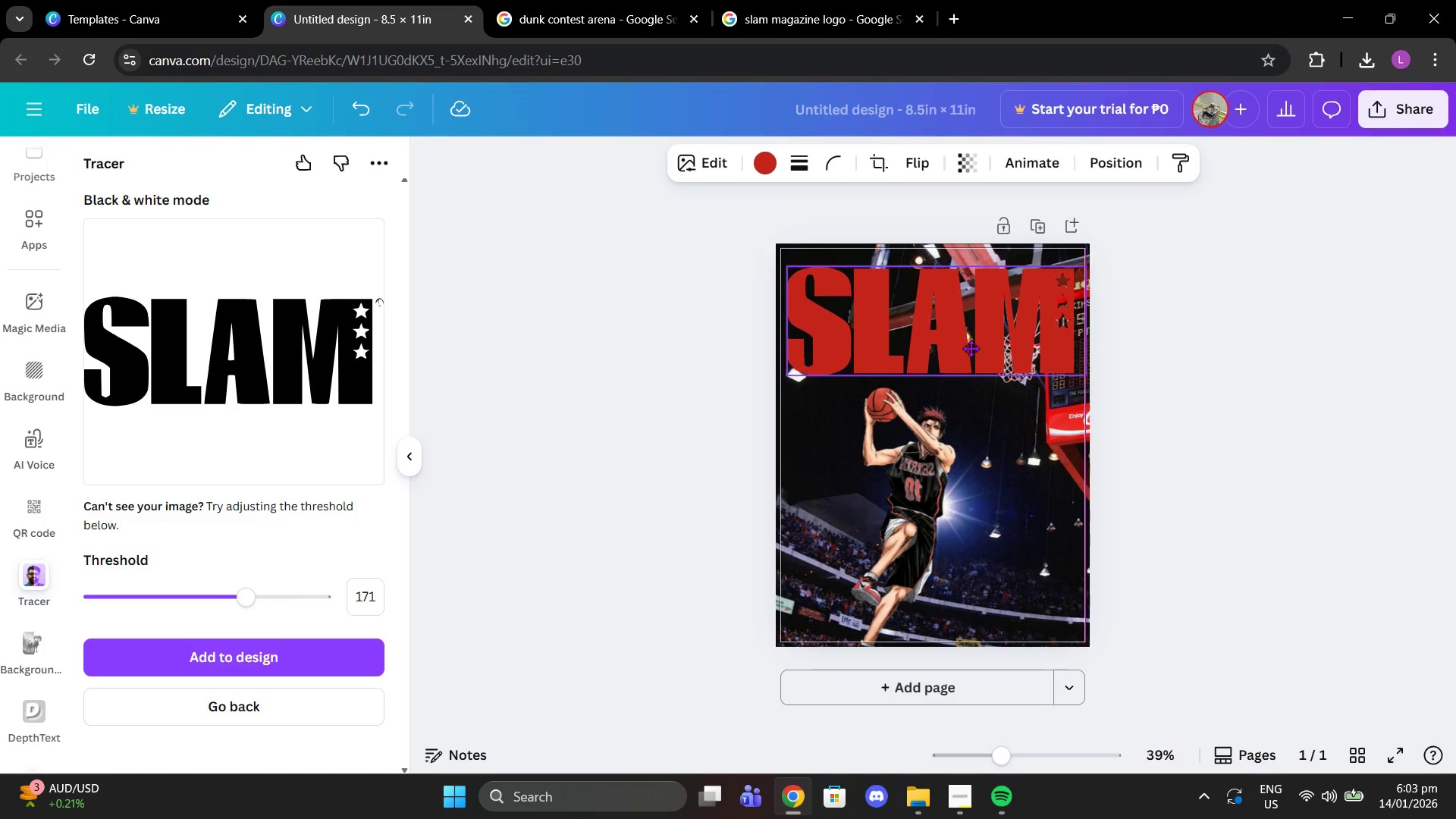 
left_click([1090, 353])
 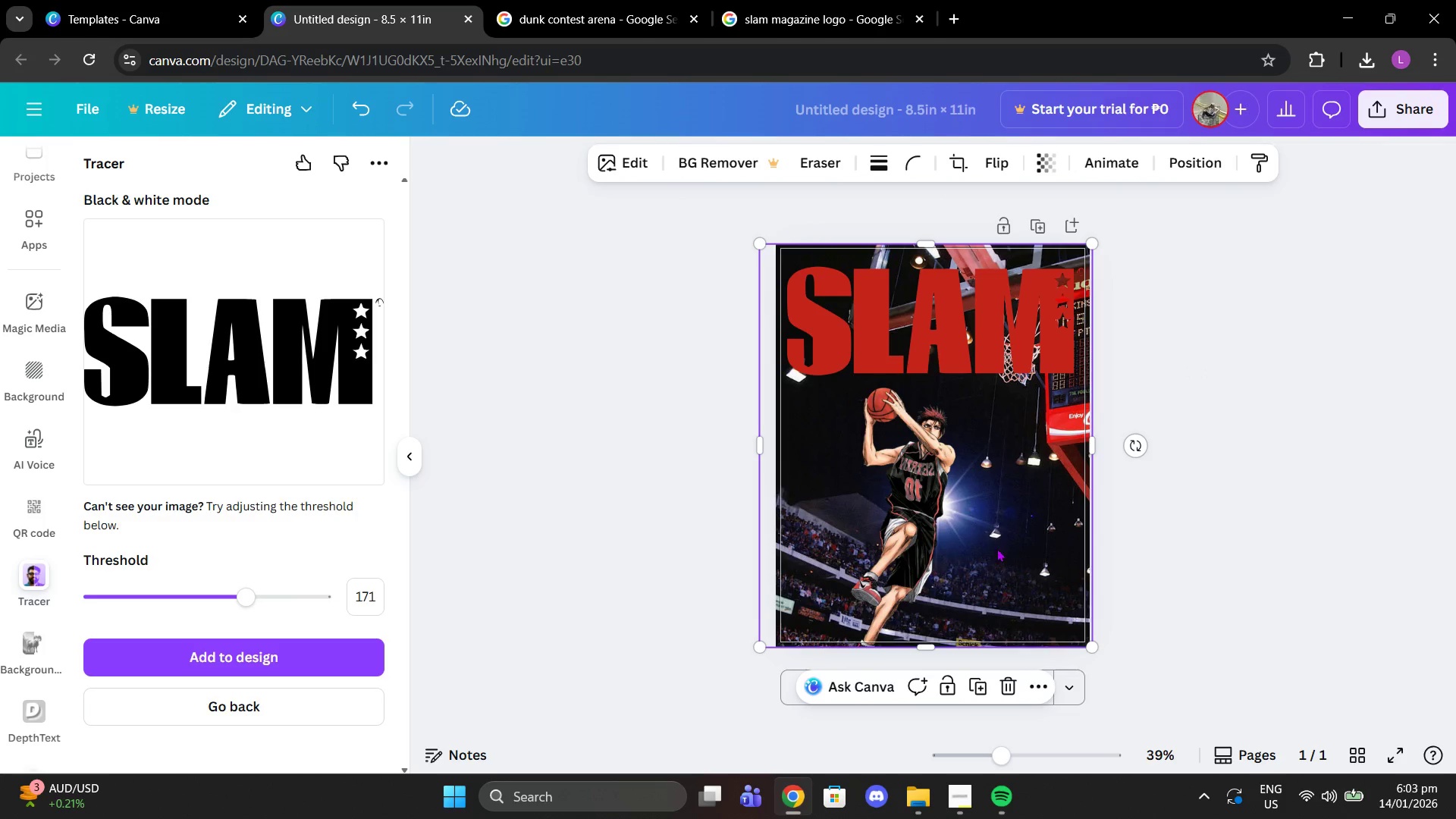 
left_click_drag(start_coordinate=[895, 602], to_coordinate=[889, 598])
 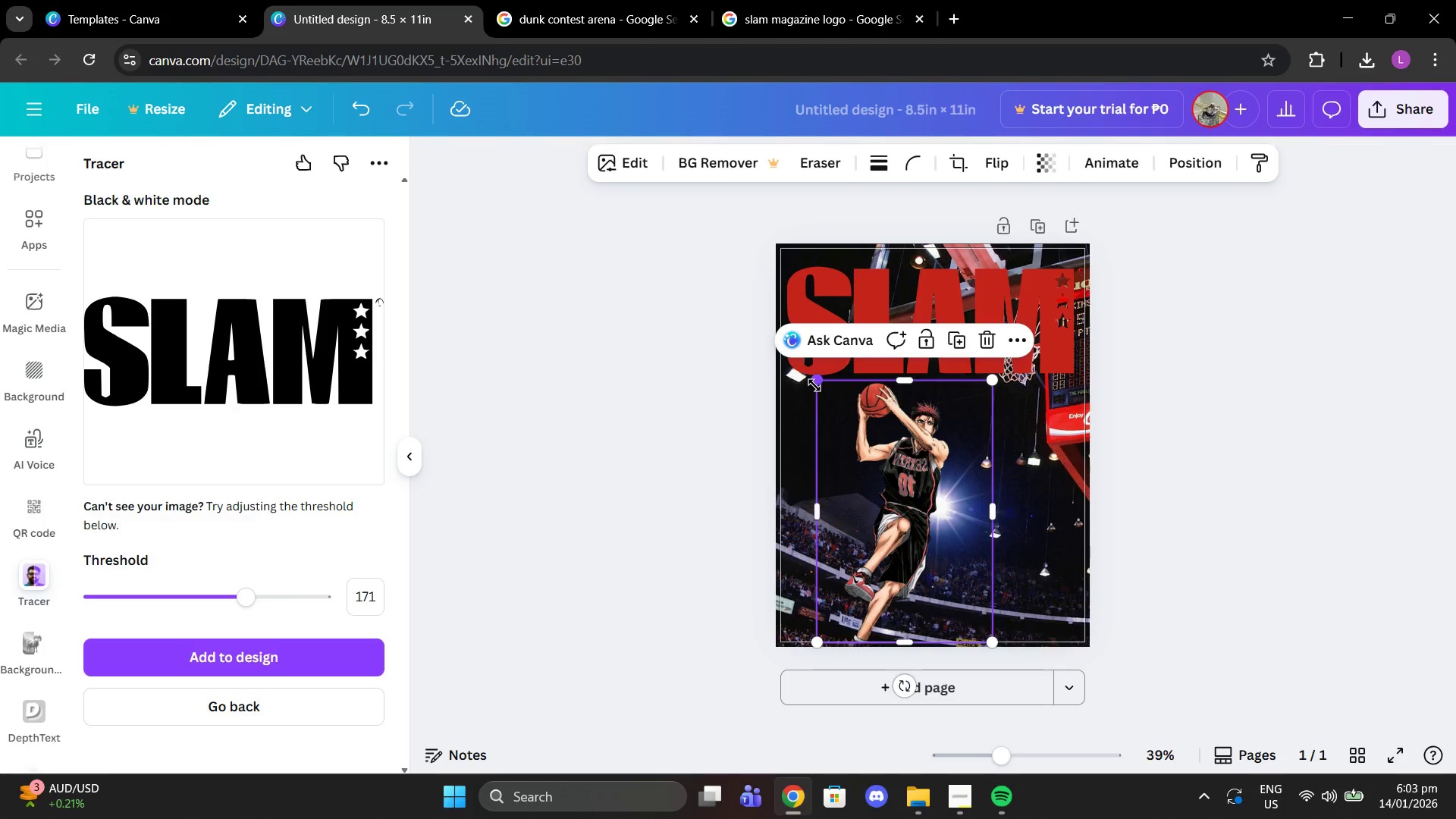 
left_click_drag(start_coordinate=[814, 385], to_coordinate=[786, 354])
 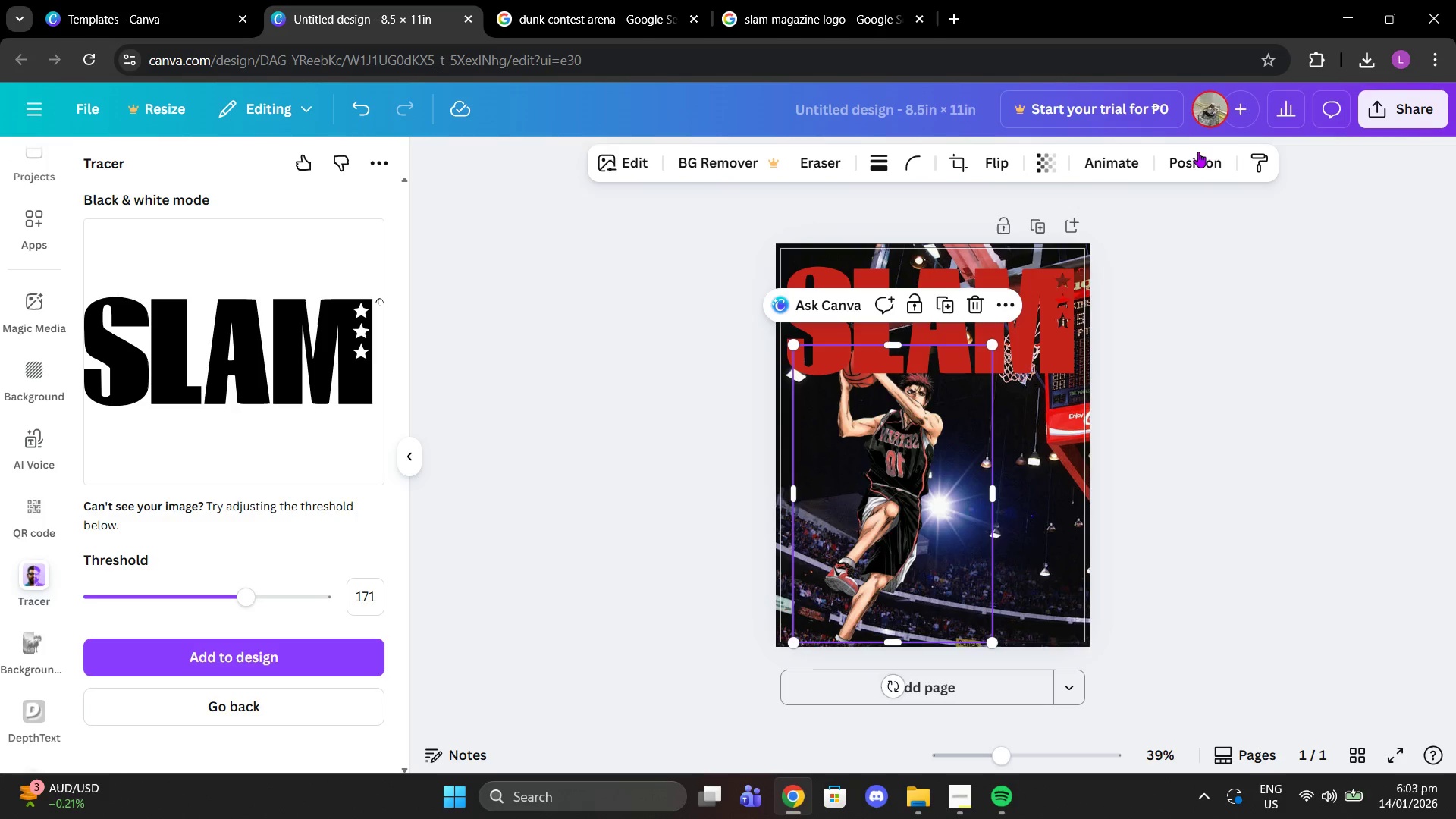 
left_click([1196, 154])
 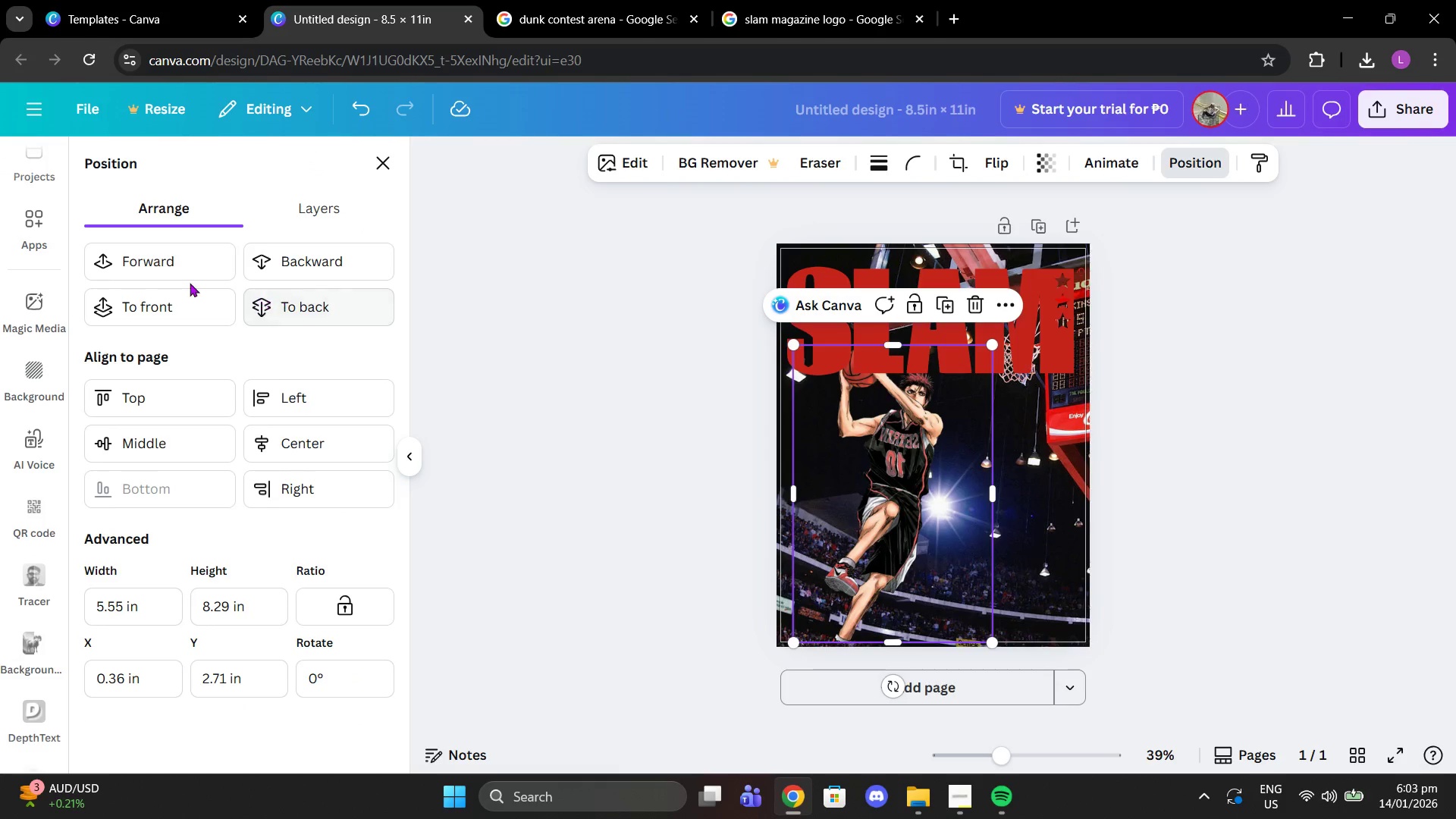 
left_click([180, 300])
 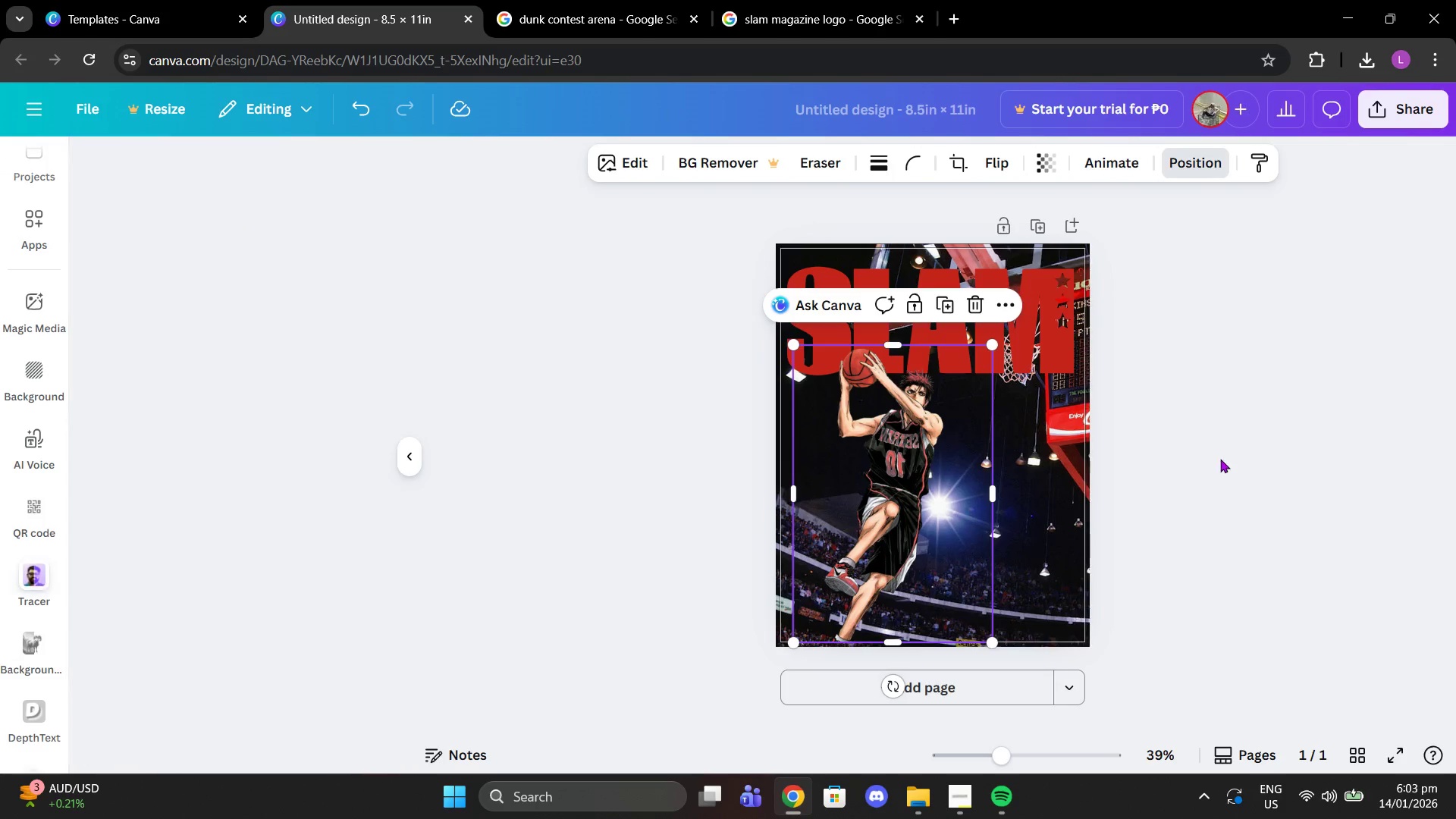 
double_click([1220, 459])
 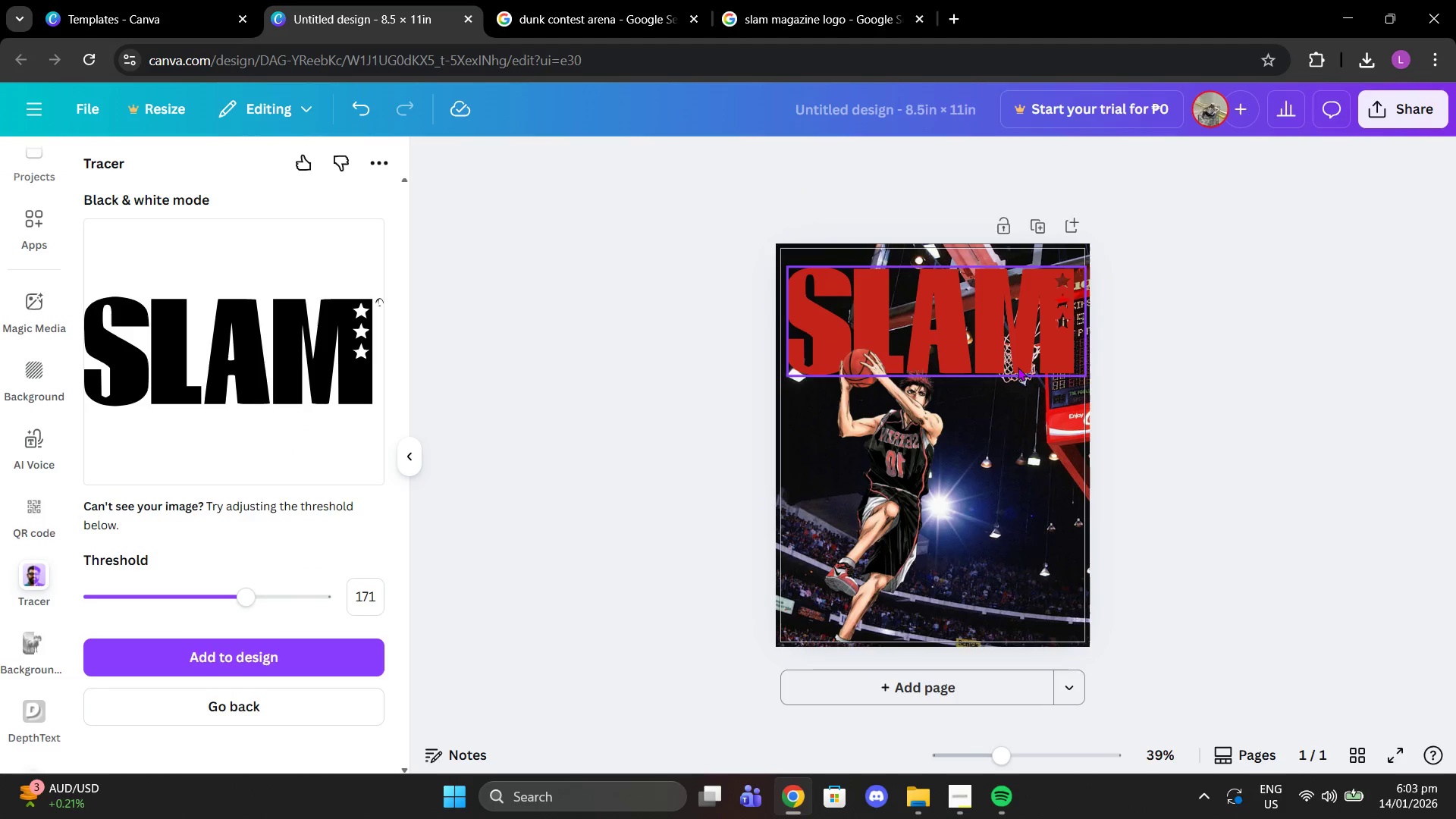 
left_click_drag(start_coordinate=[1018, 367], to_coordinate=[1018, 361])
 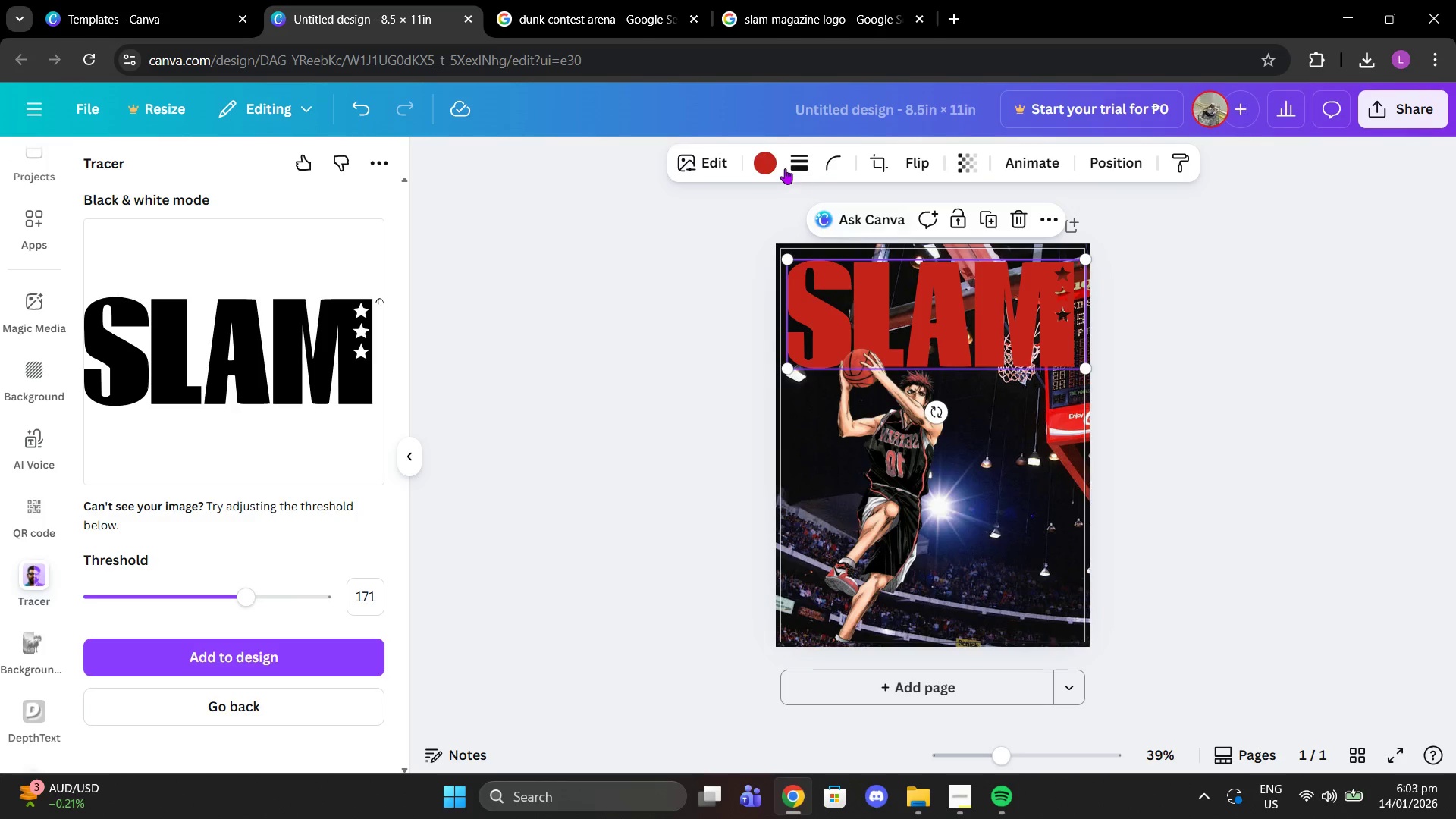 
left_click([777, 163])
 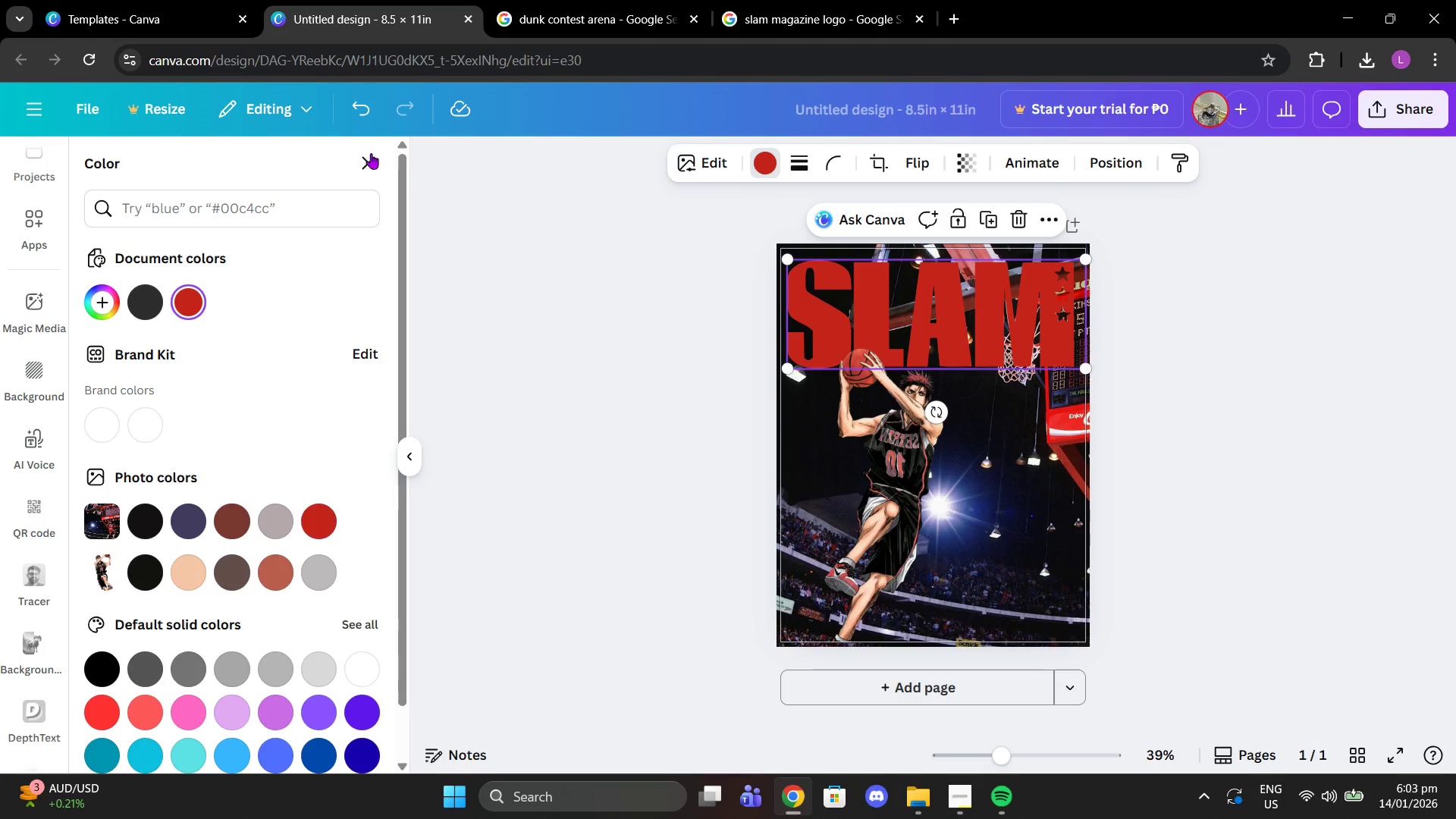 
left_click([267, 213])
 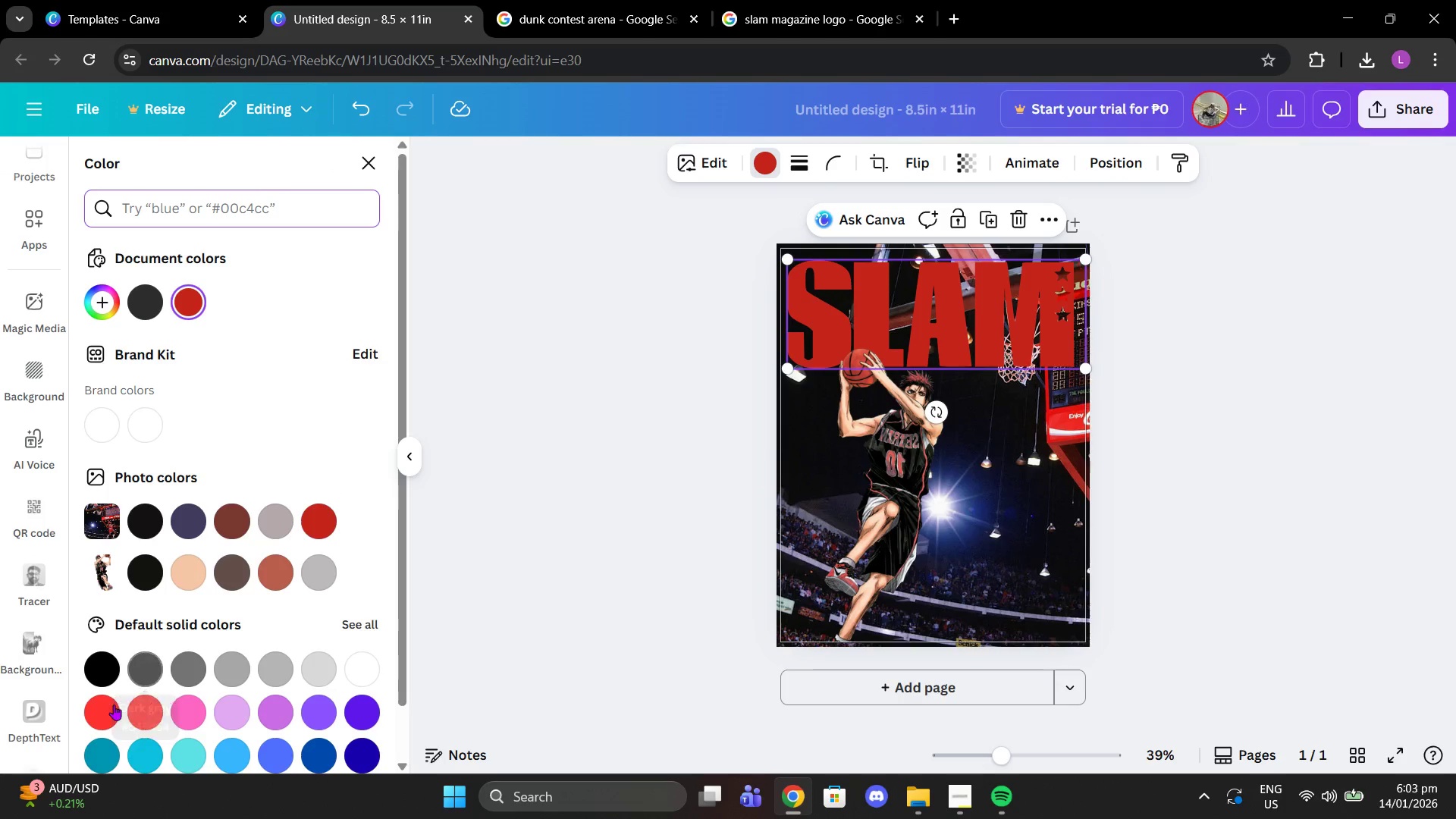 
left_click([112, 705])
 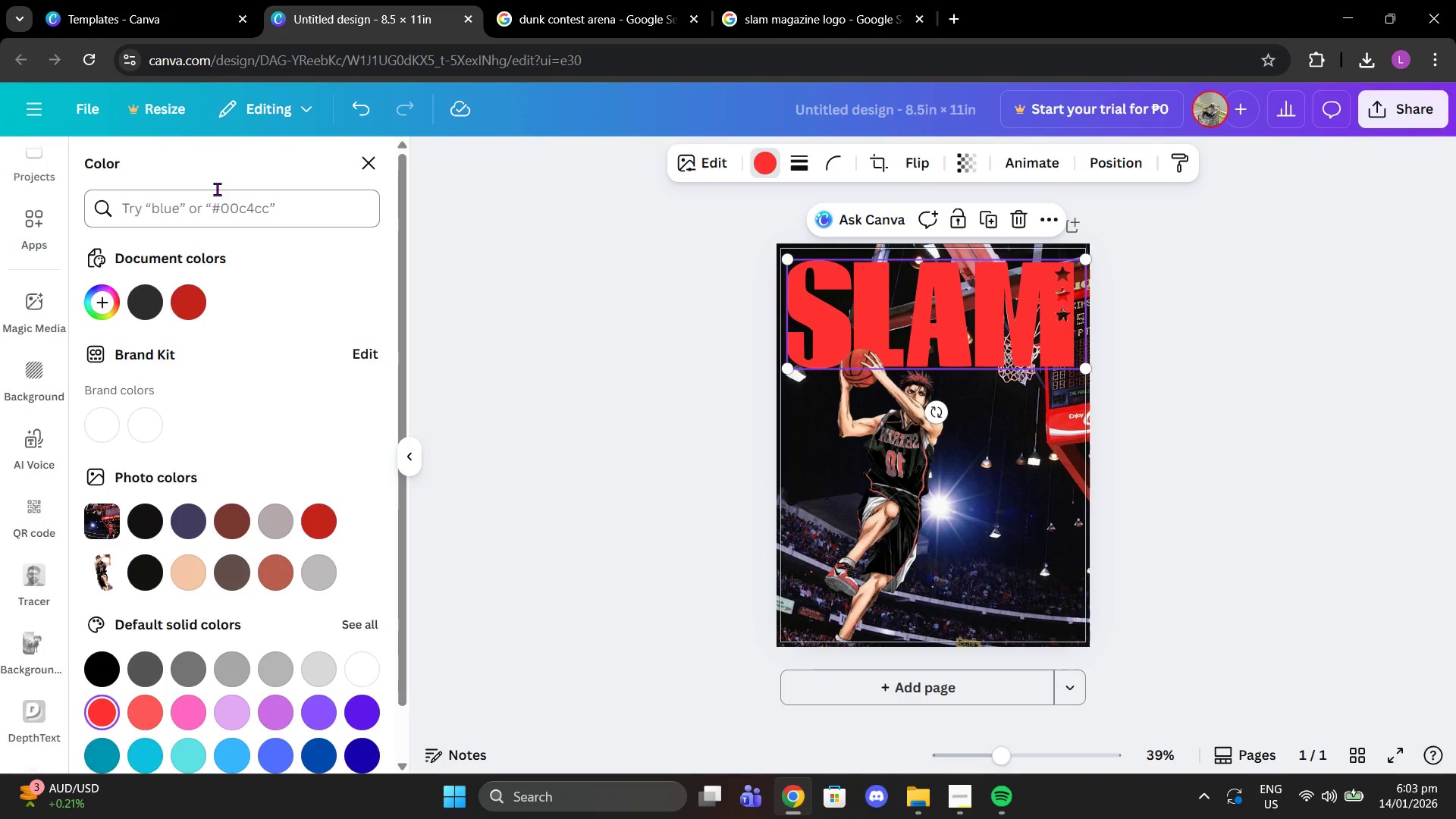 
left_click([211, 212])
 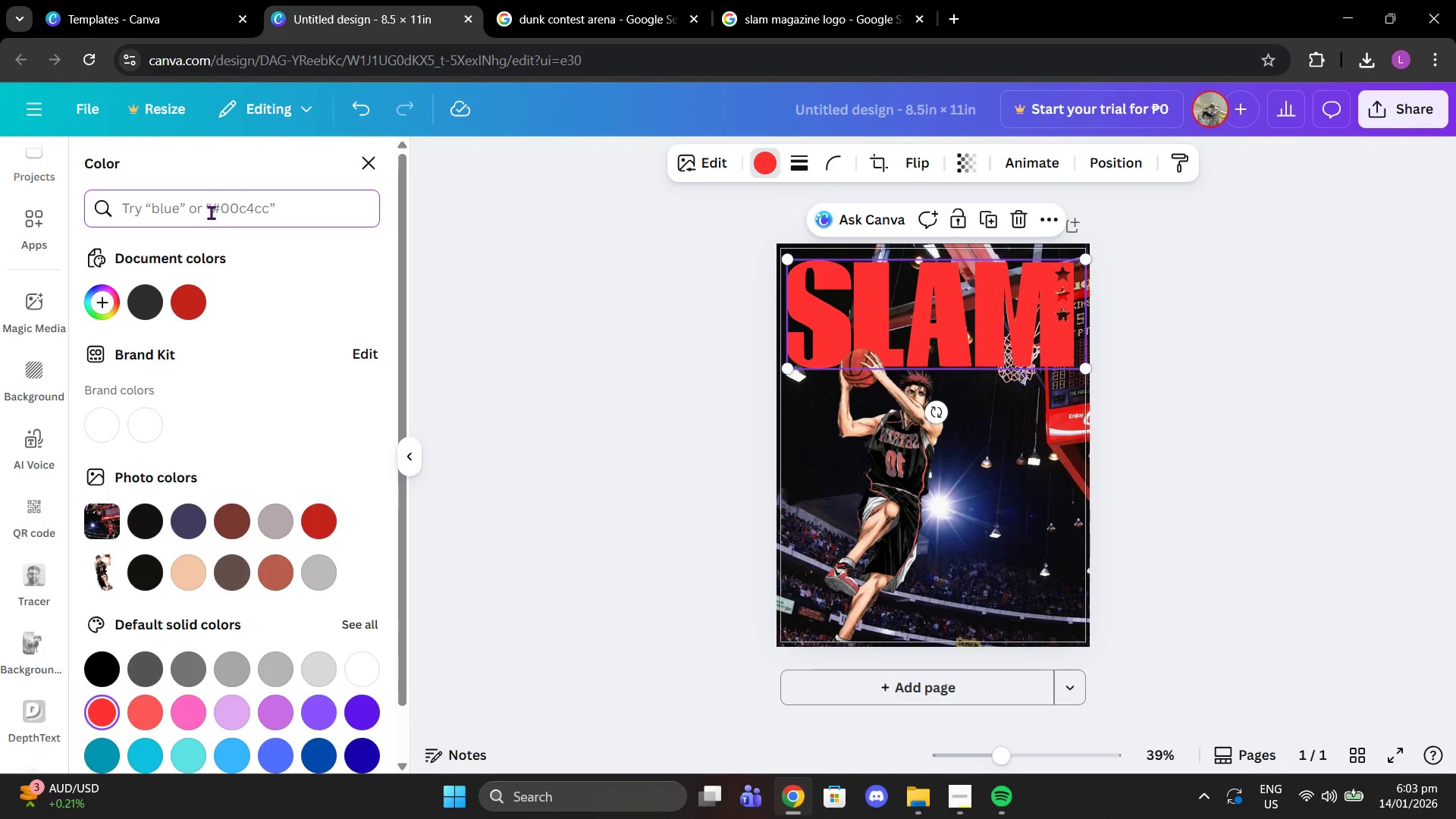 
type(red)
 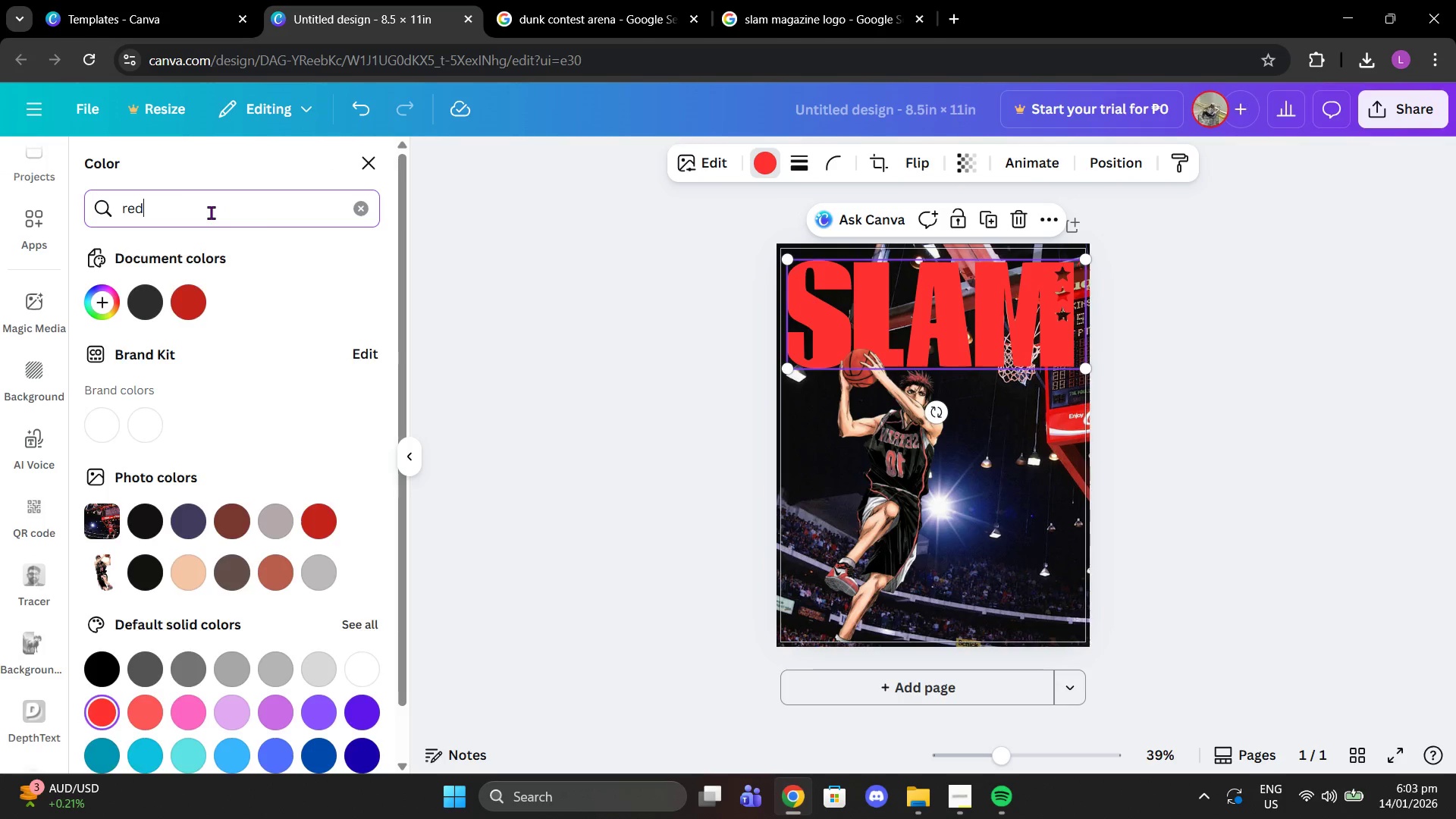 
key(Enter)
 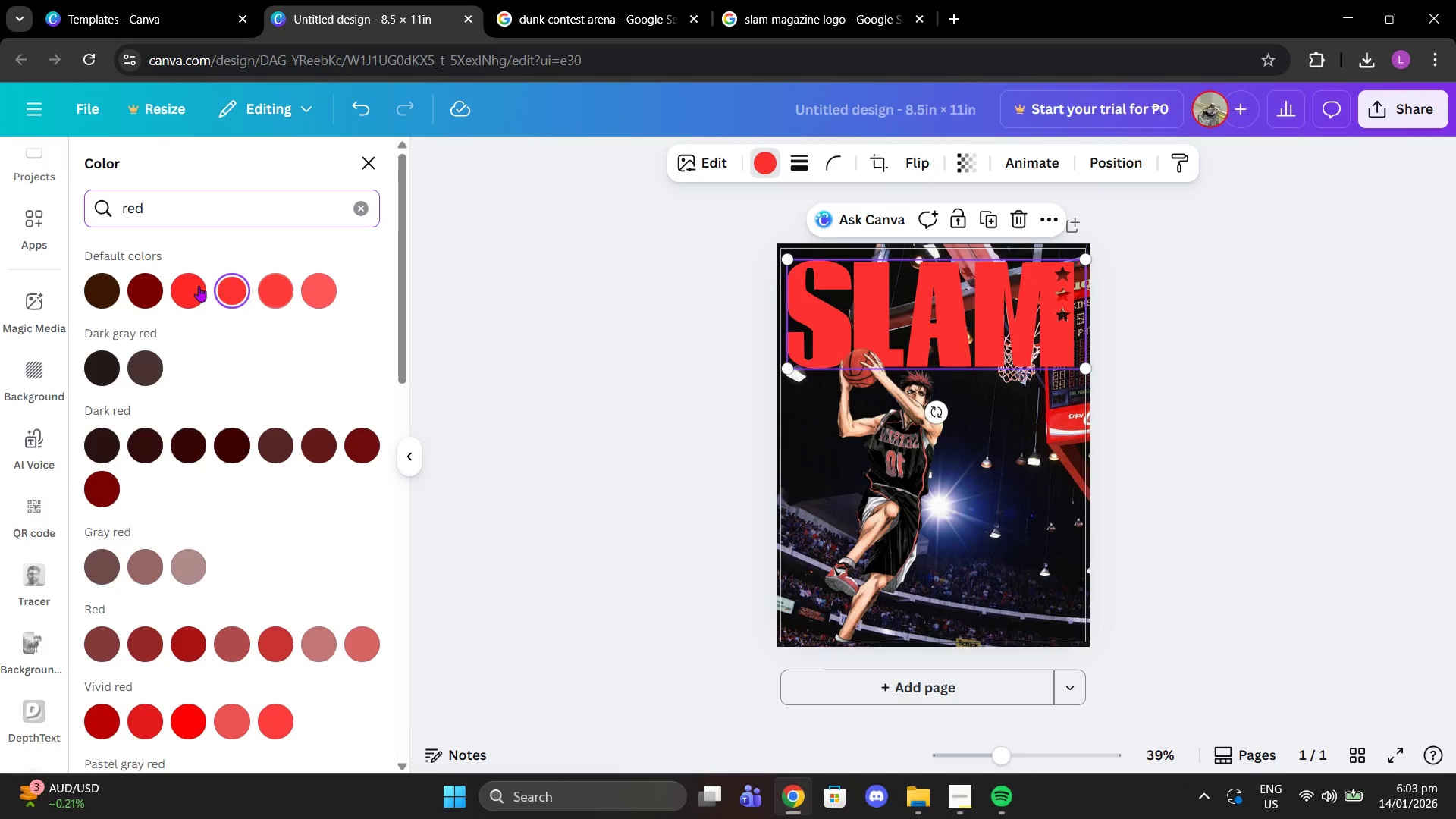 
left_click([187, 294])
 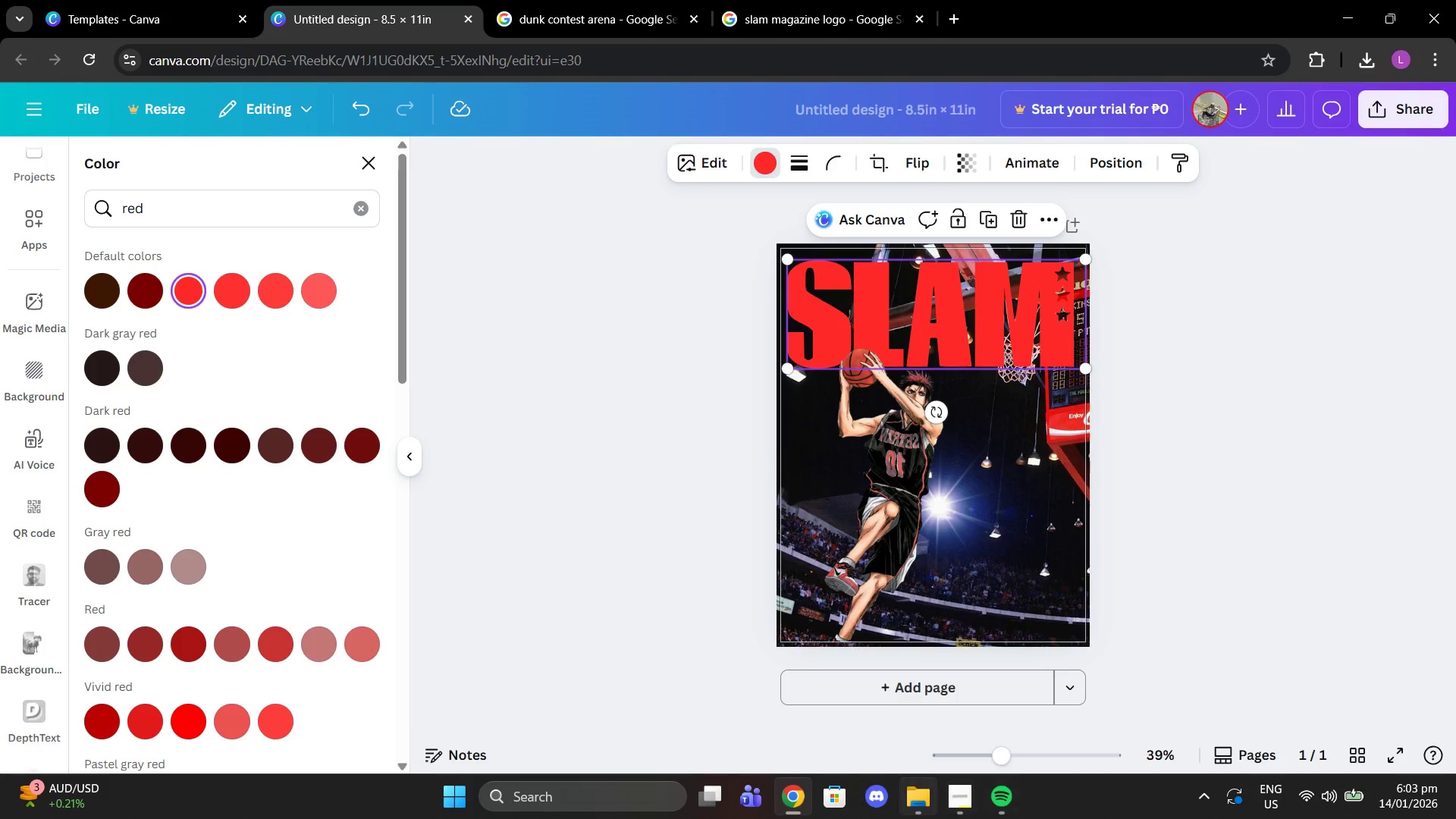 
left_click([956, 814])